 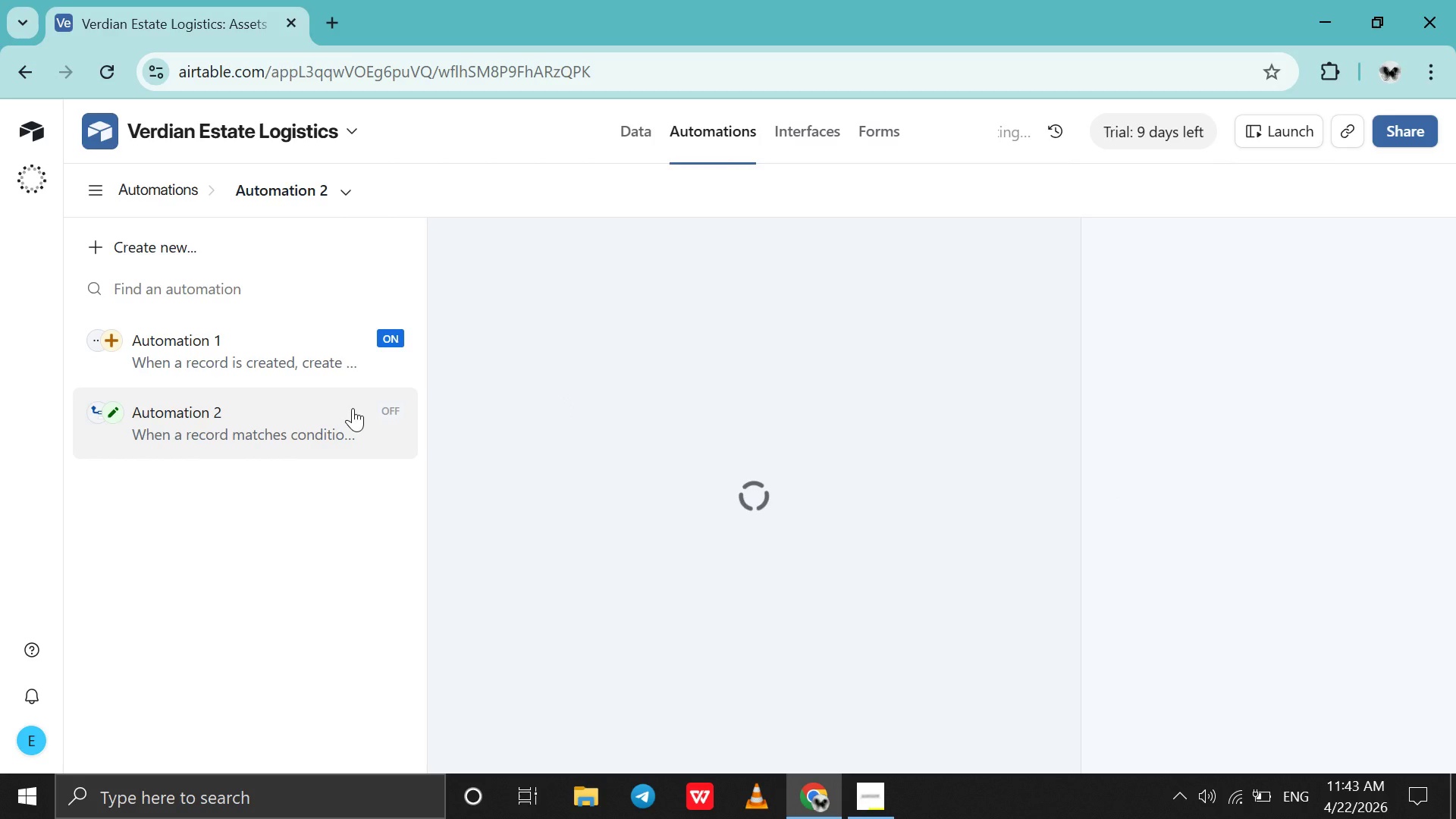 
left_click([314, 375])
 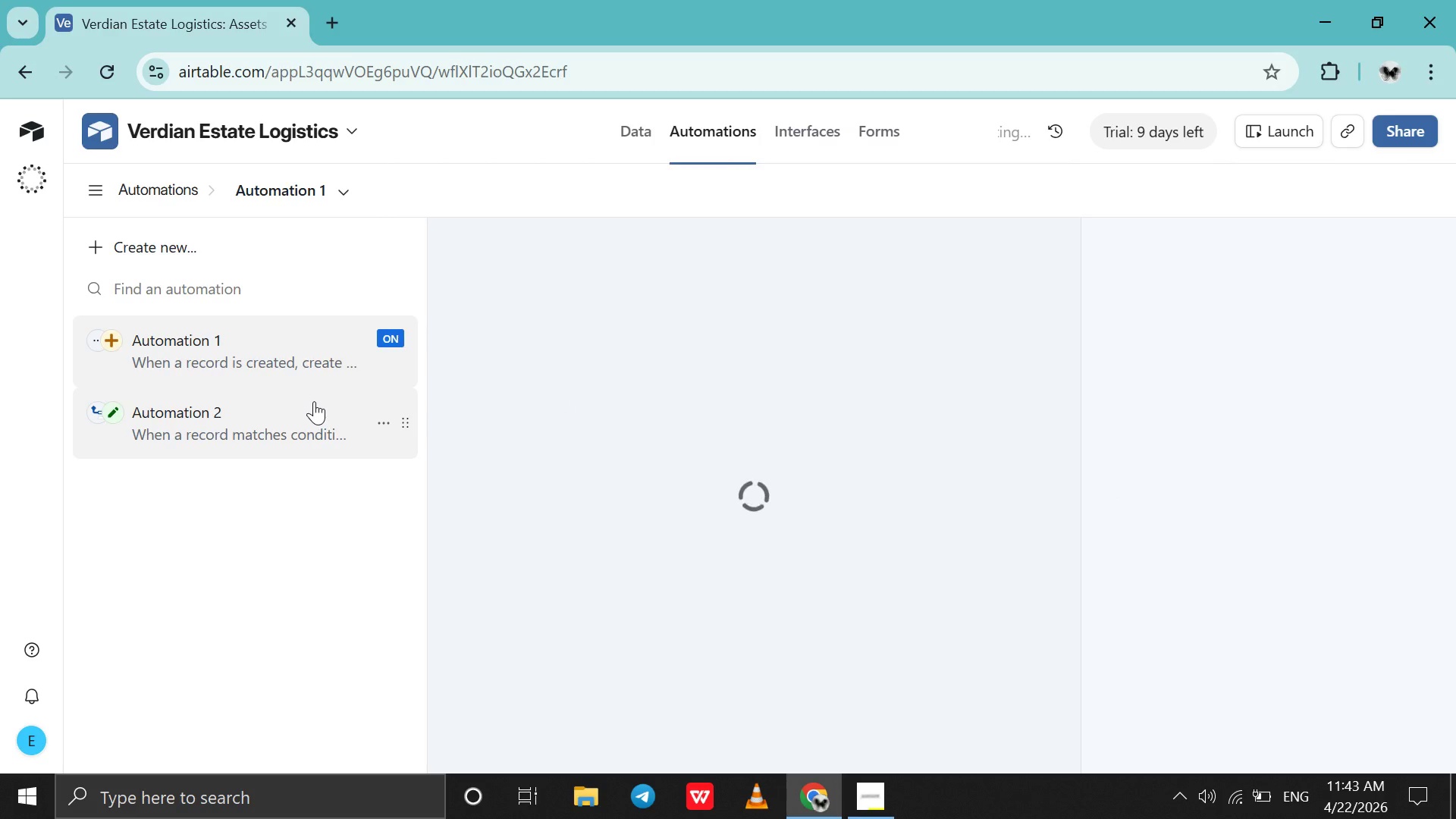 
left_click([314, 401])
 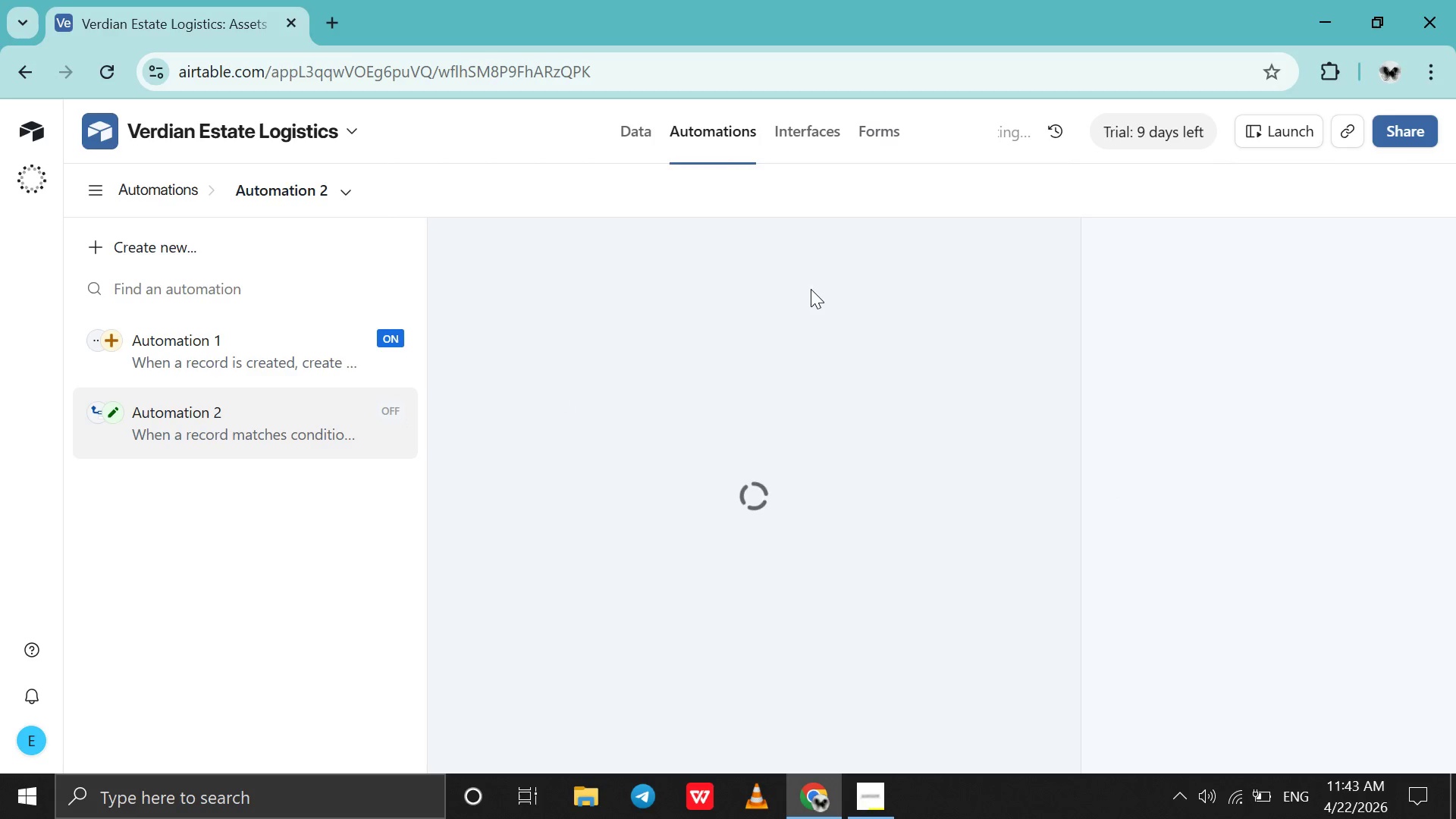 
scroll: coordinate [811, 287], scroll_direction: none, amount: 0.0
 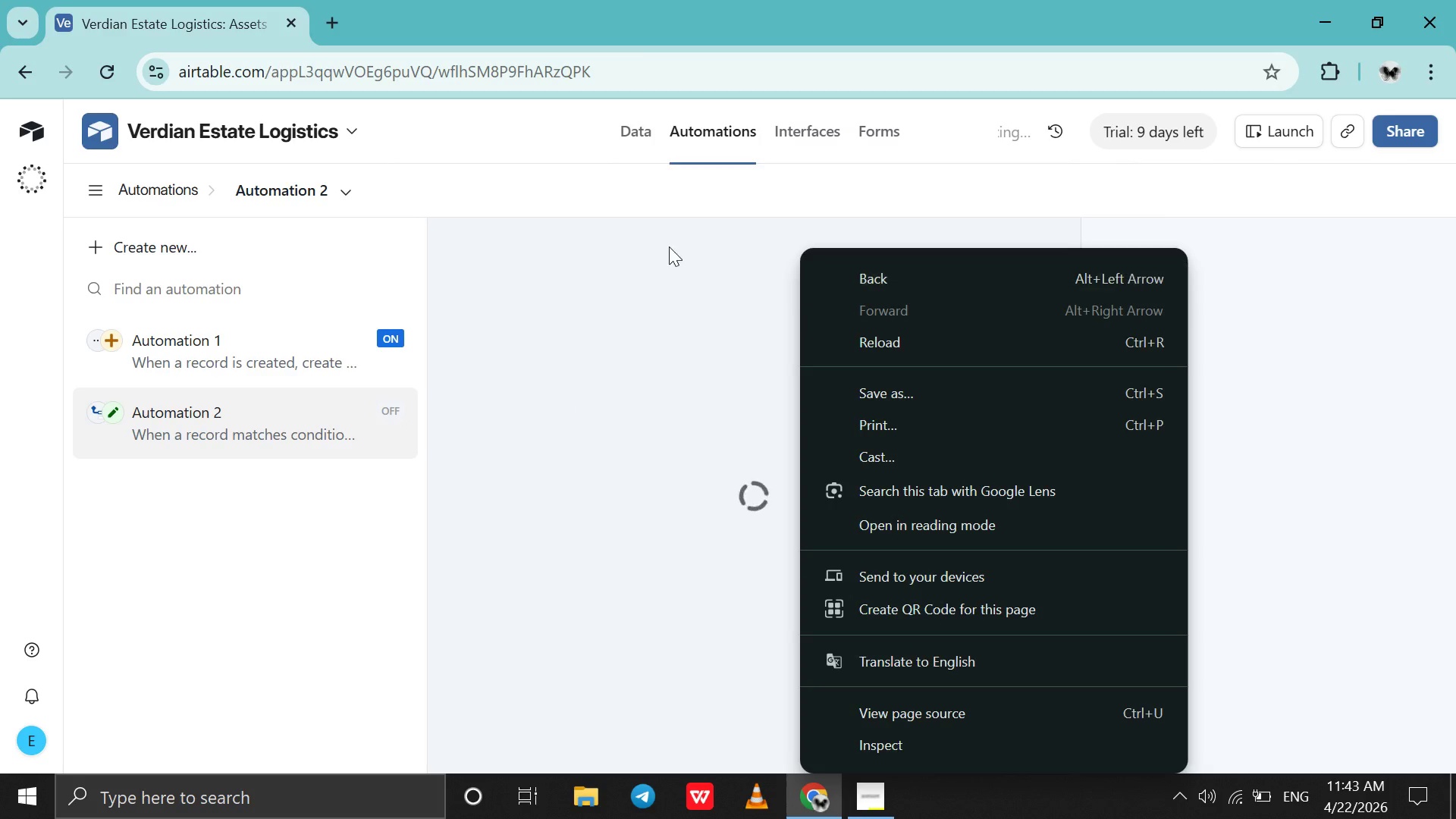 
left_click([667, 246])
 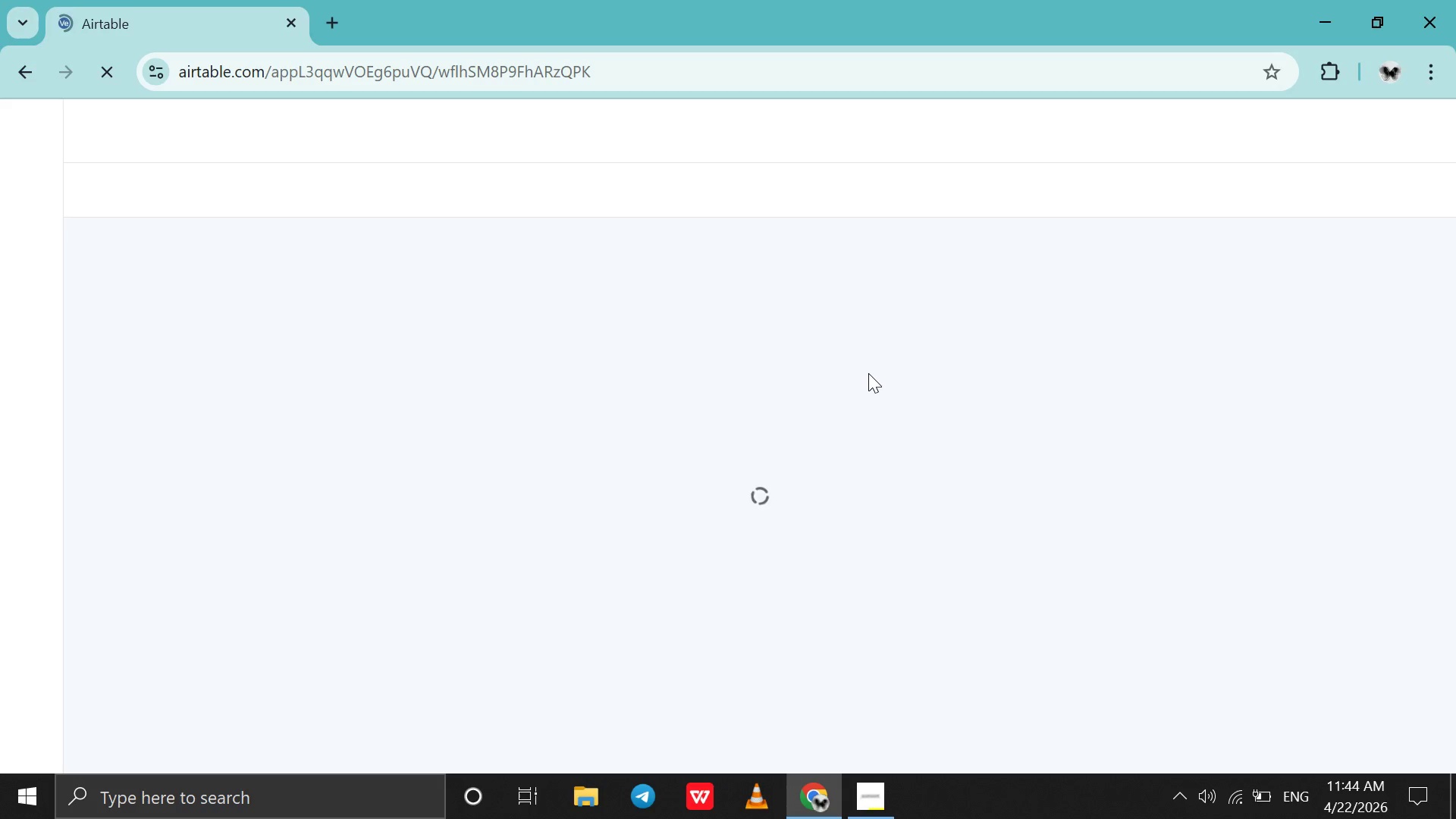 
wait(58.06)
 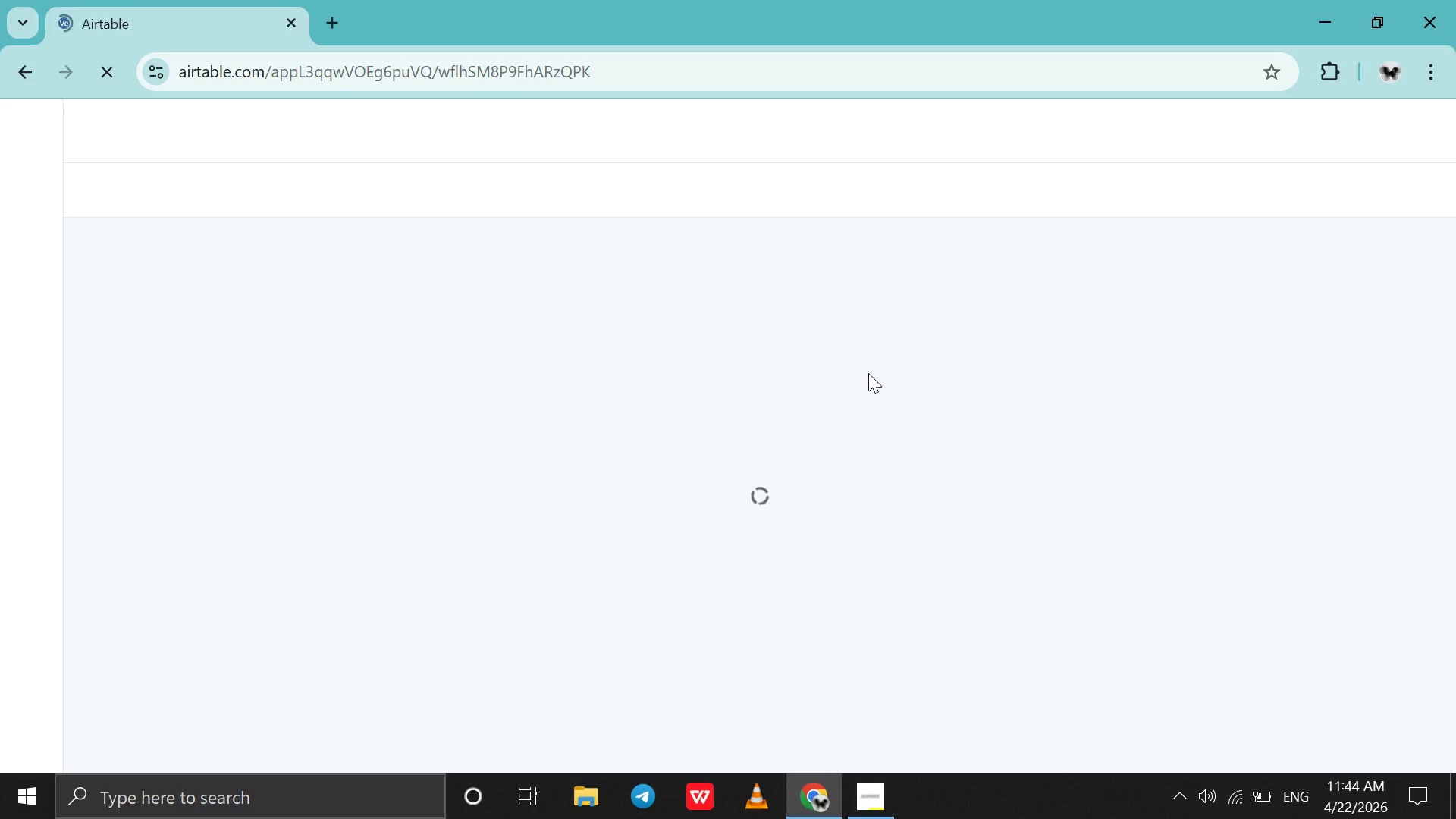 
left_click([859, 818])